 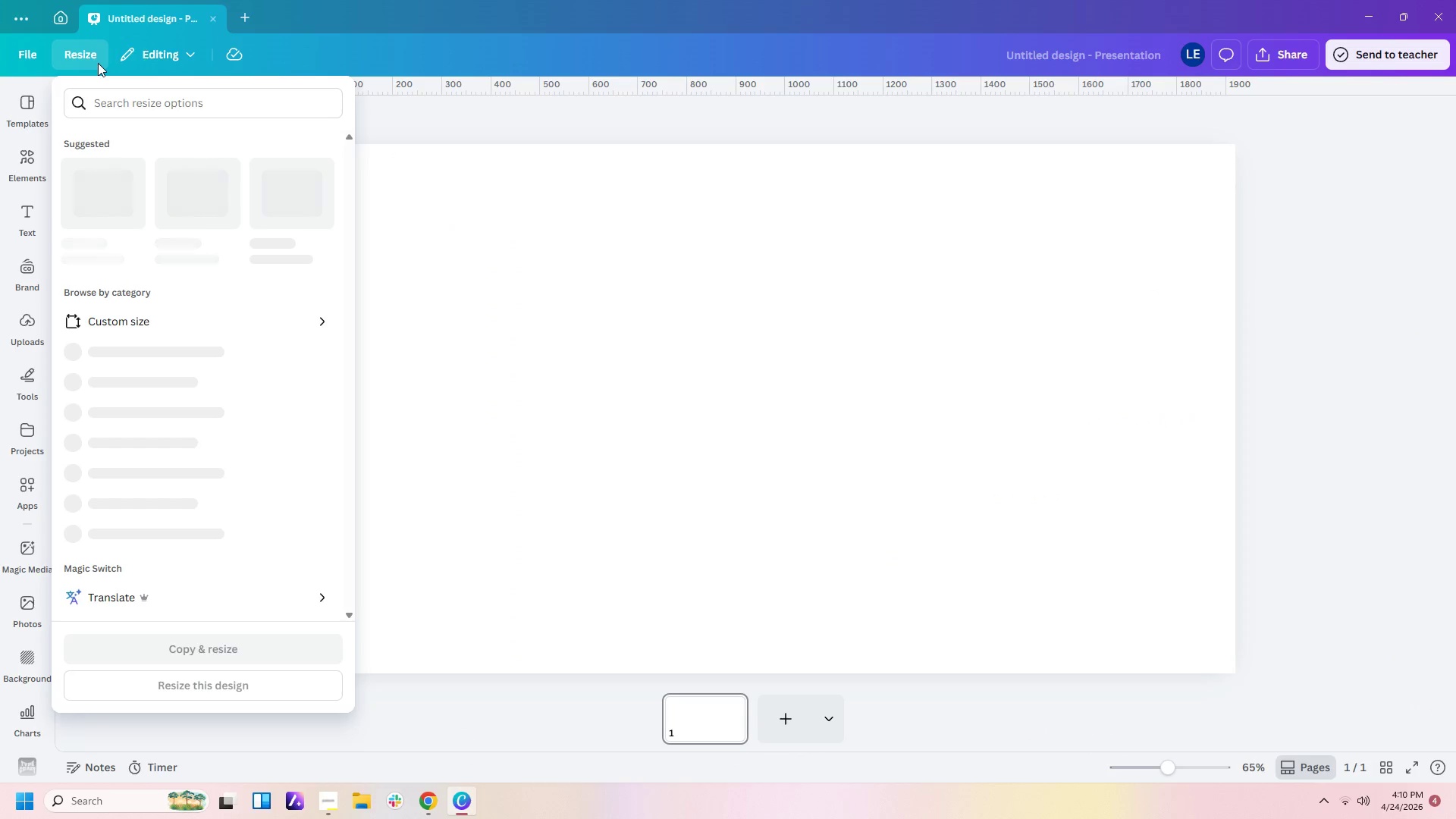 
left_click([236, 328])
 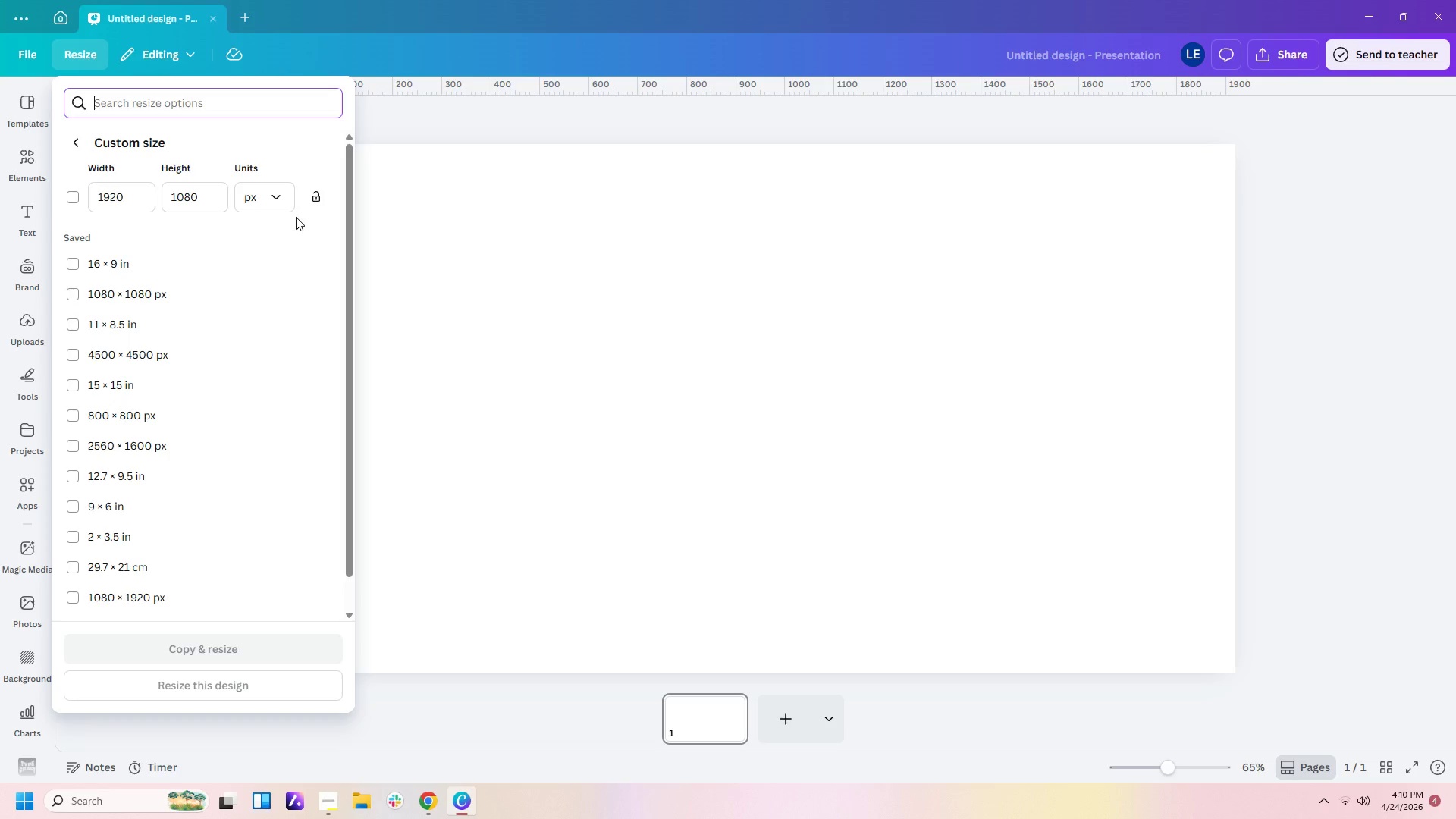 
left_click([273, 202])
 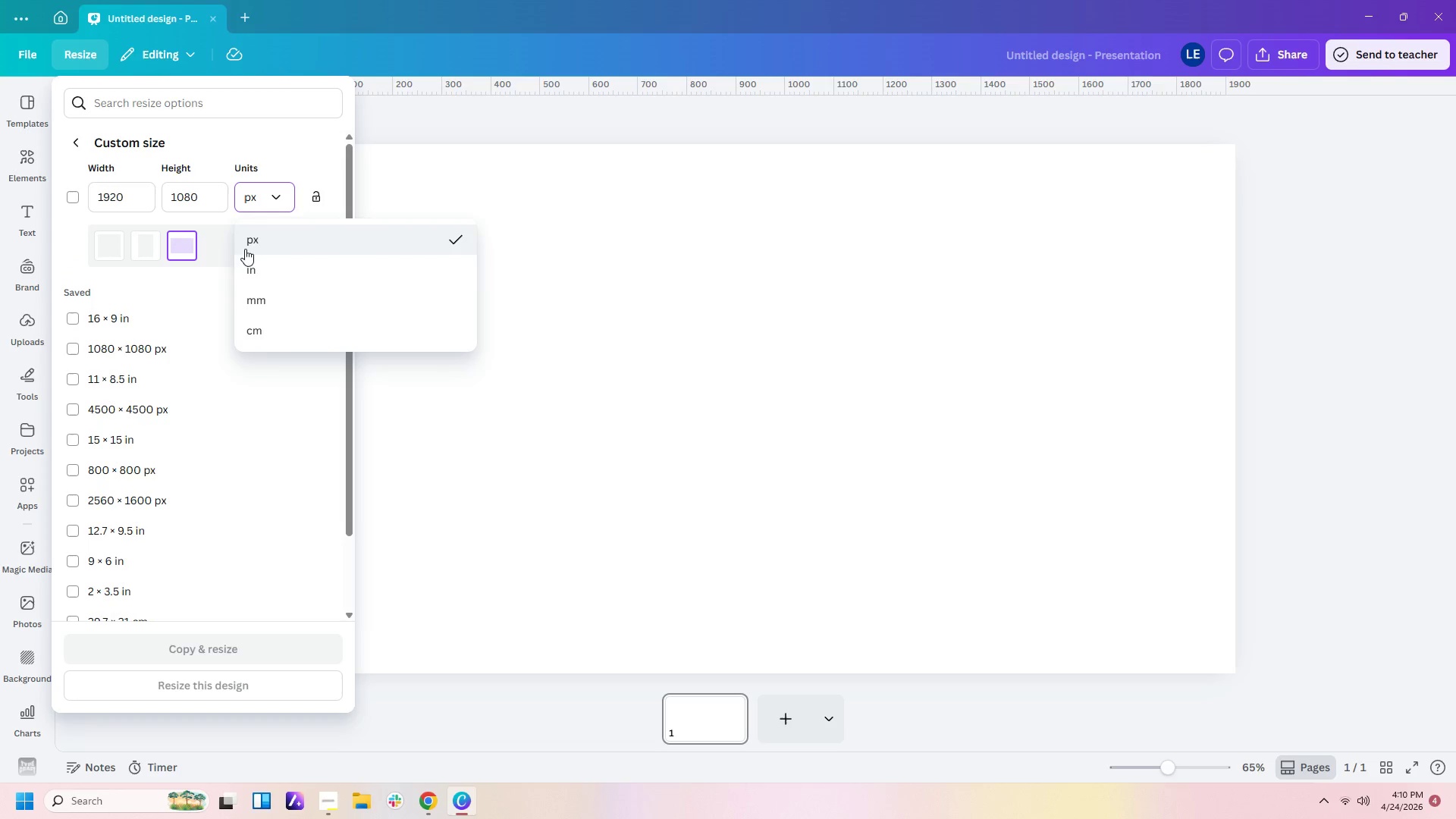 
left_click([261, 268])
 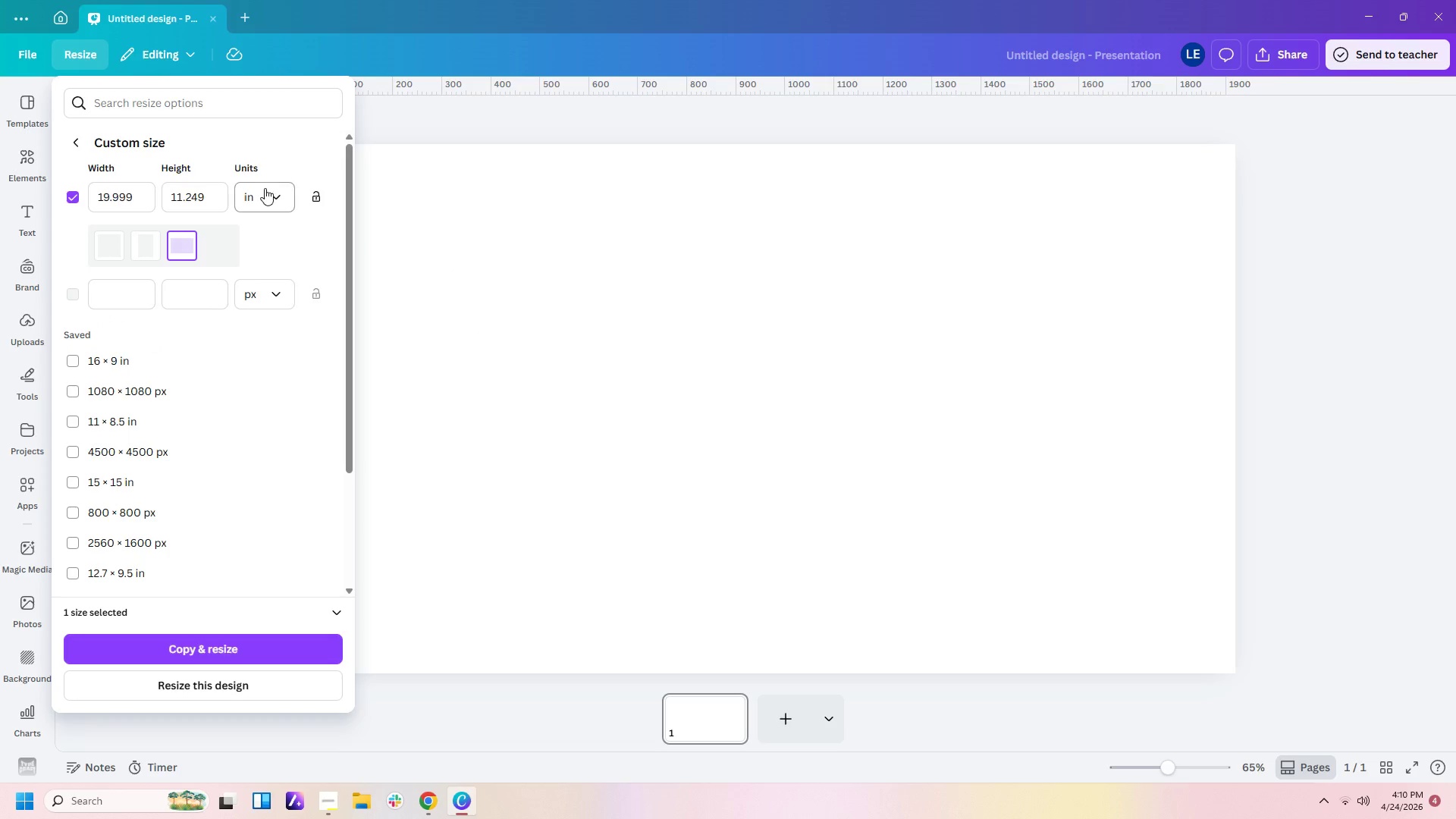 
left_click([283, 189])
 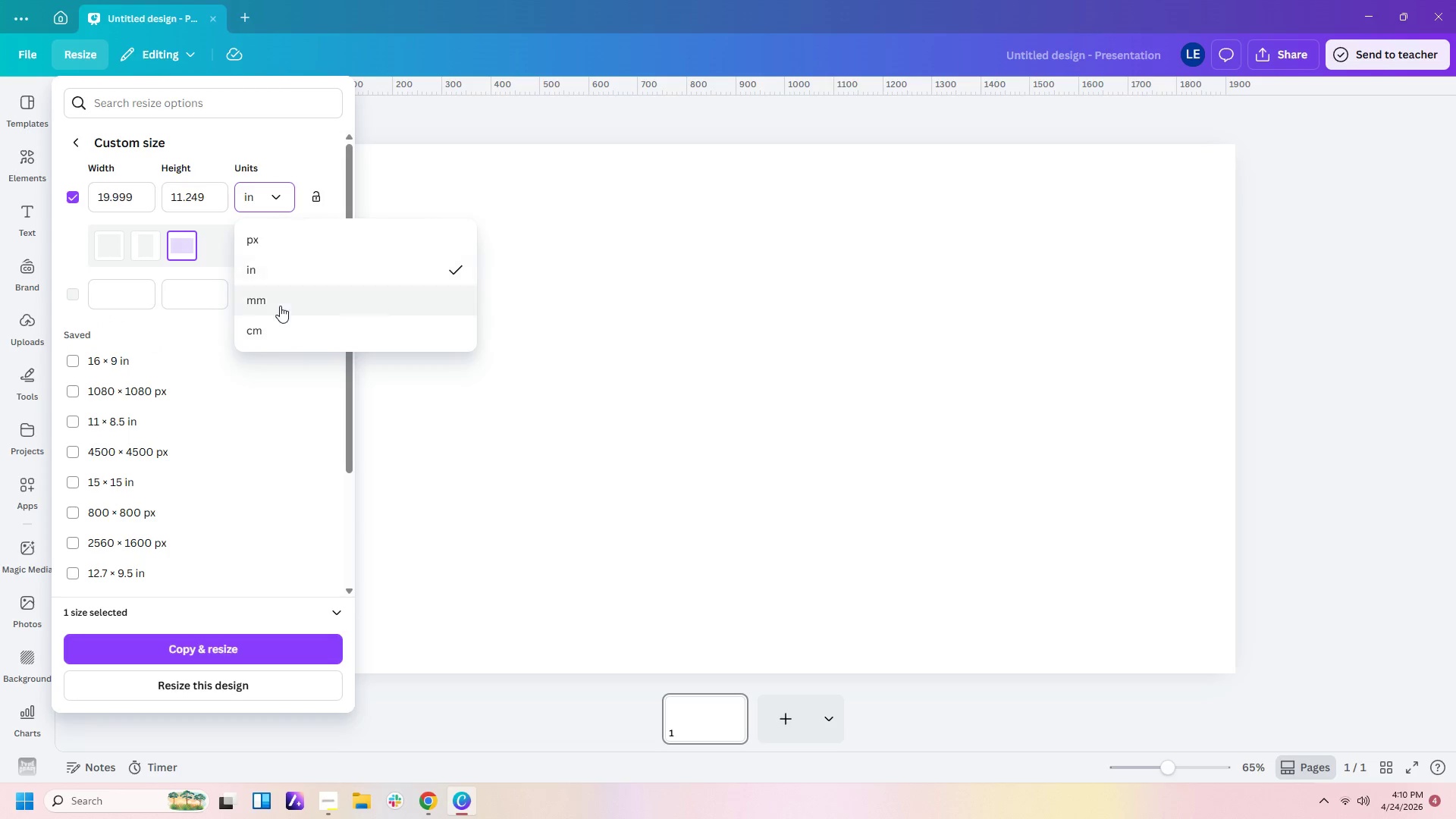 
left_click([280, 307])
 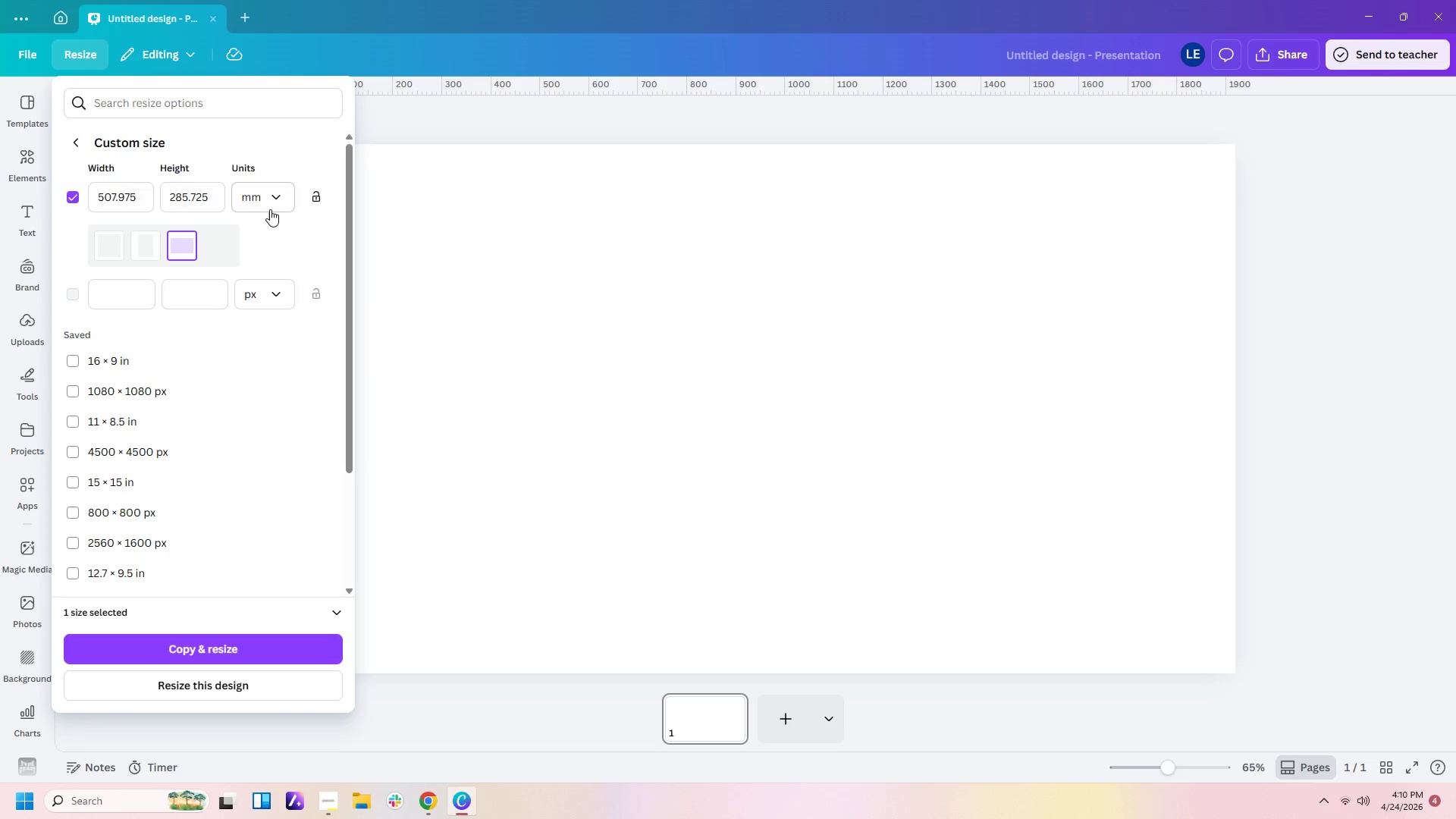 
left_click([280, 190])
 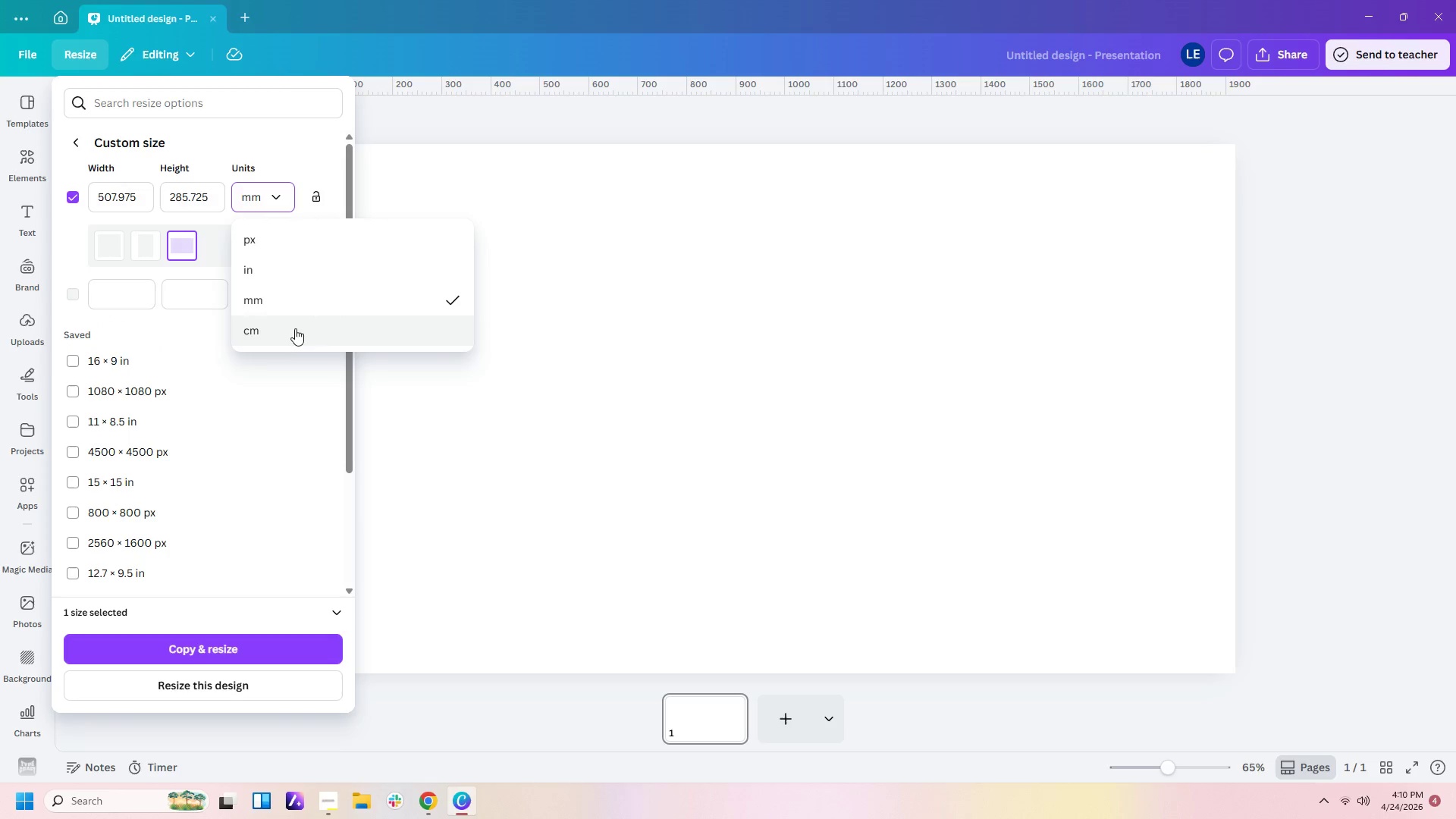 
left_click([281, 355])
 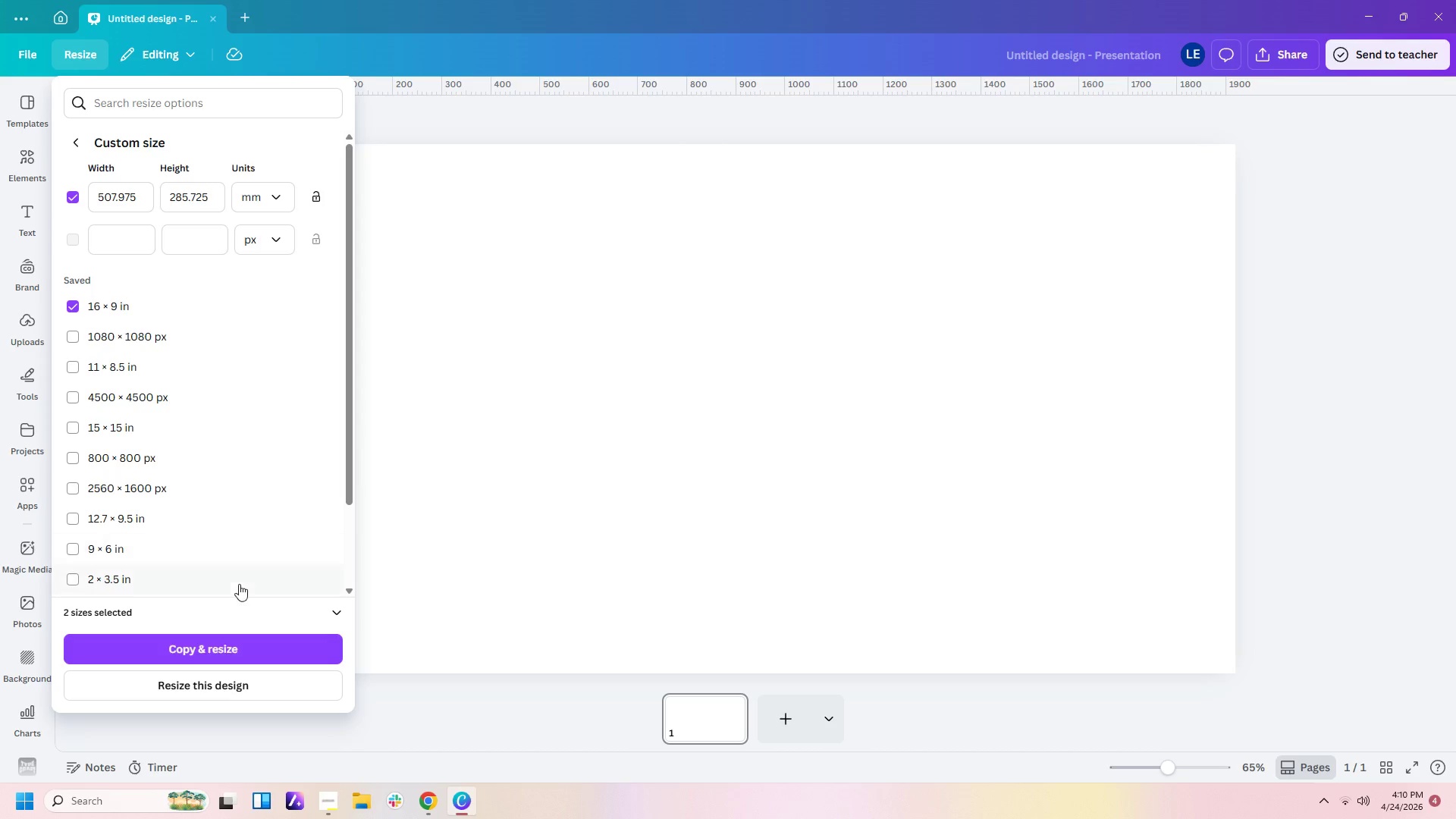 
left_click([213, 696])
 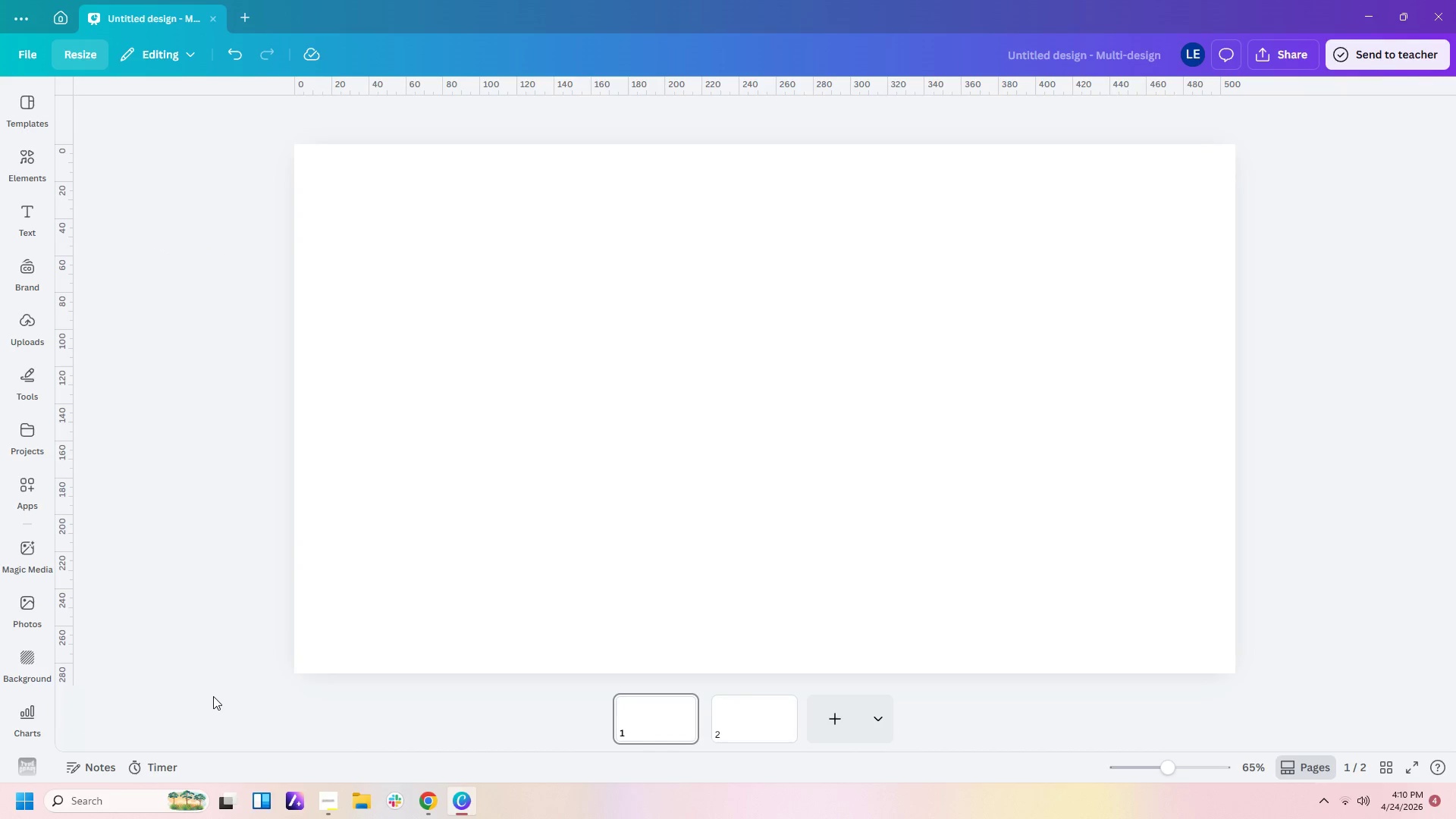 
wait(13.16)
 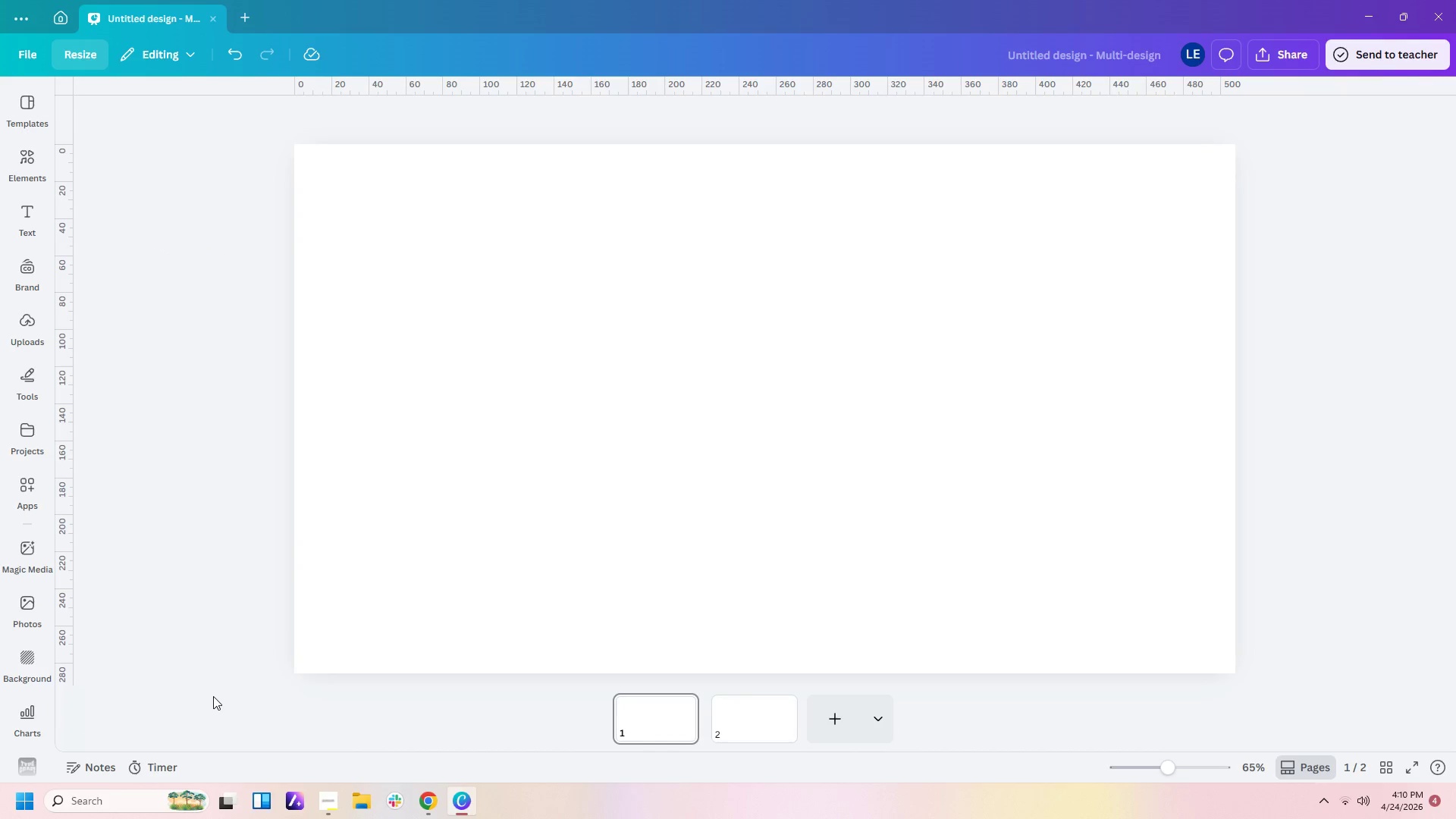 
left_click([328, 803])